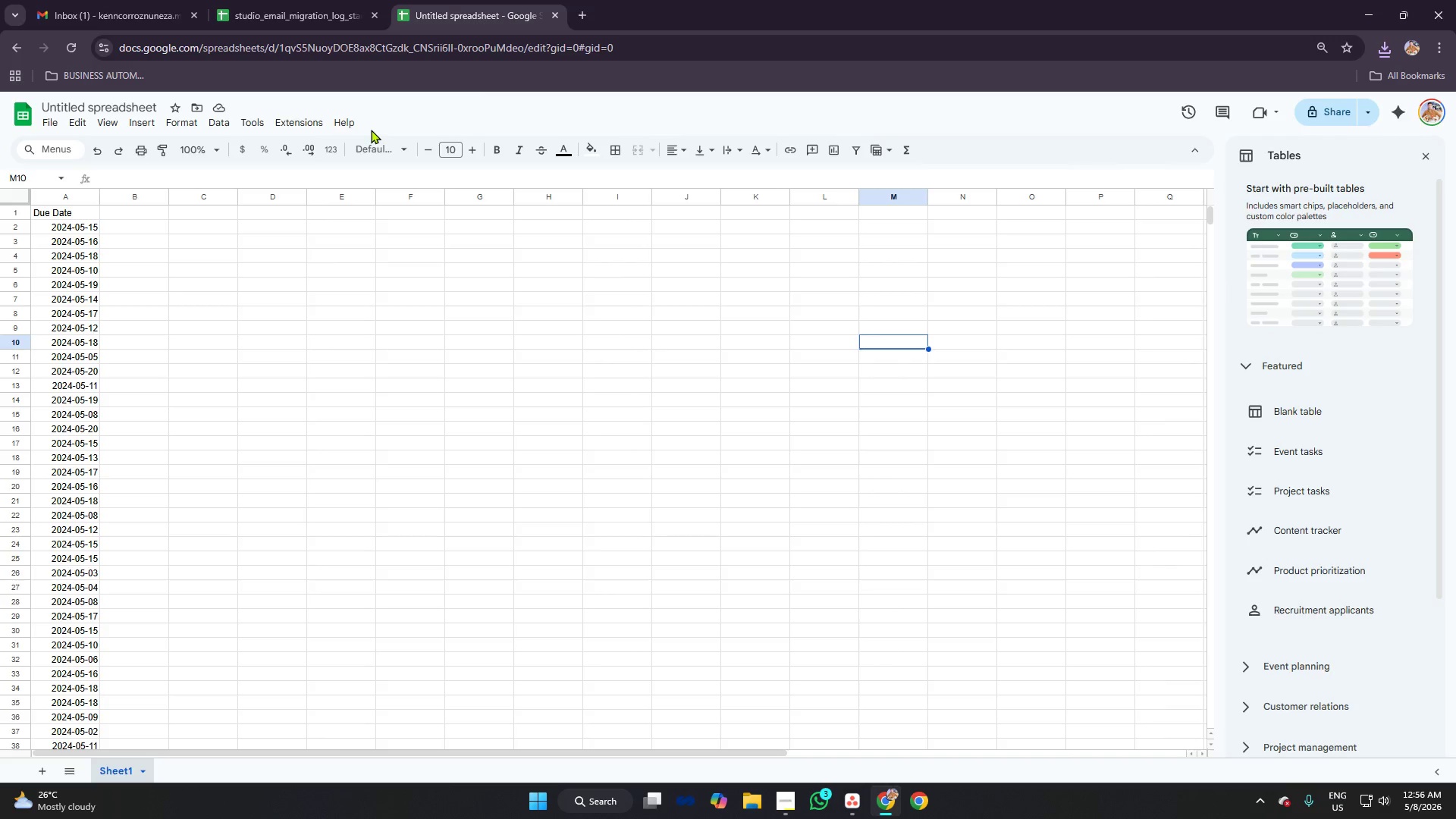 
key(Alt+Tab)
 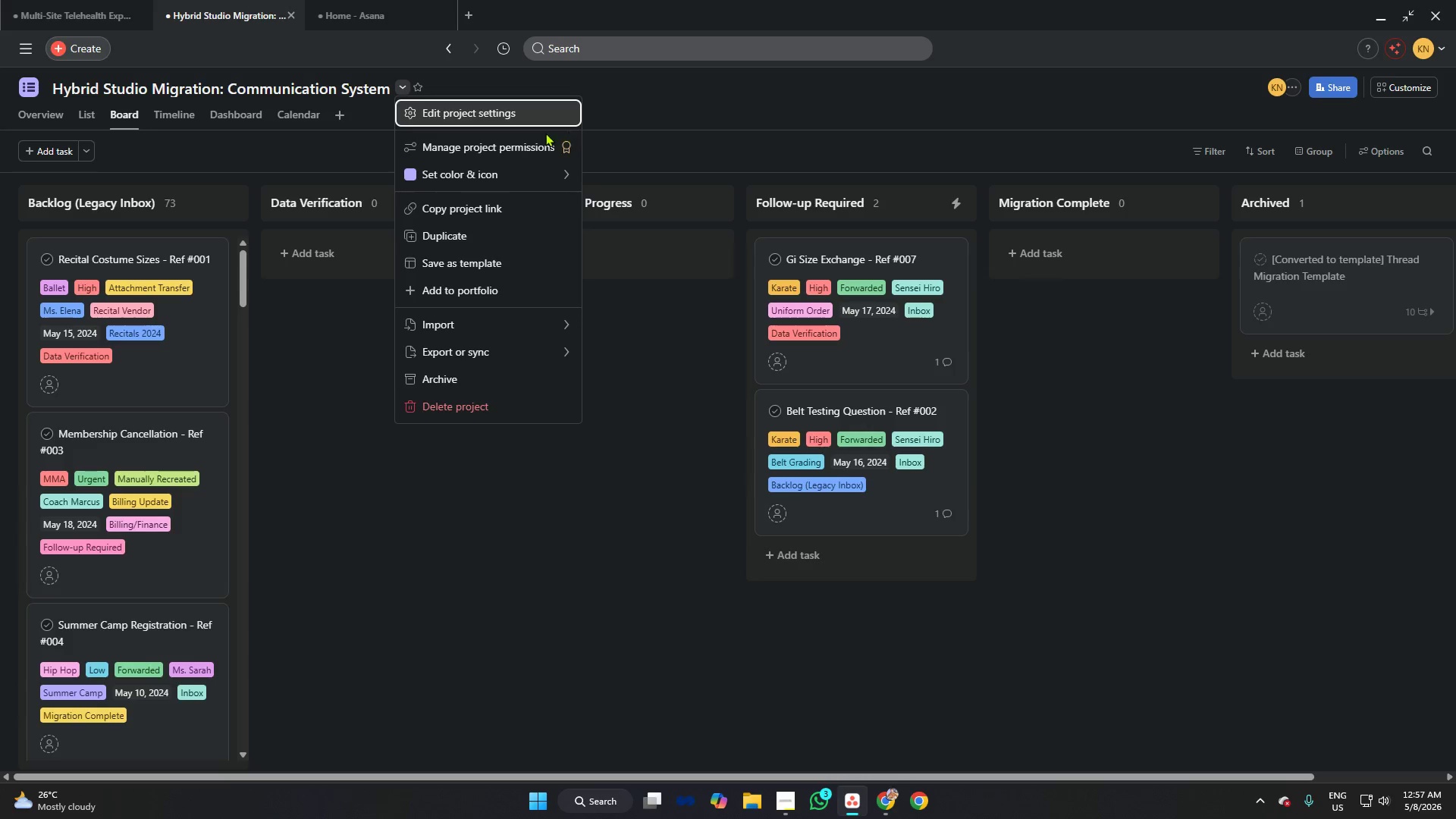 
wait(6.83)
 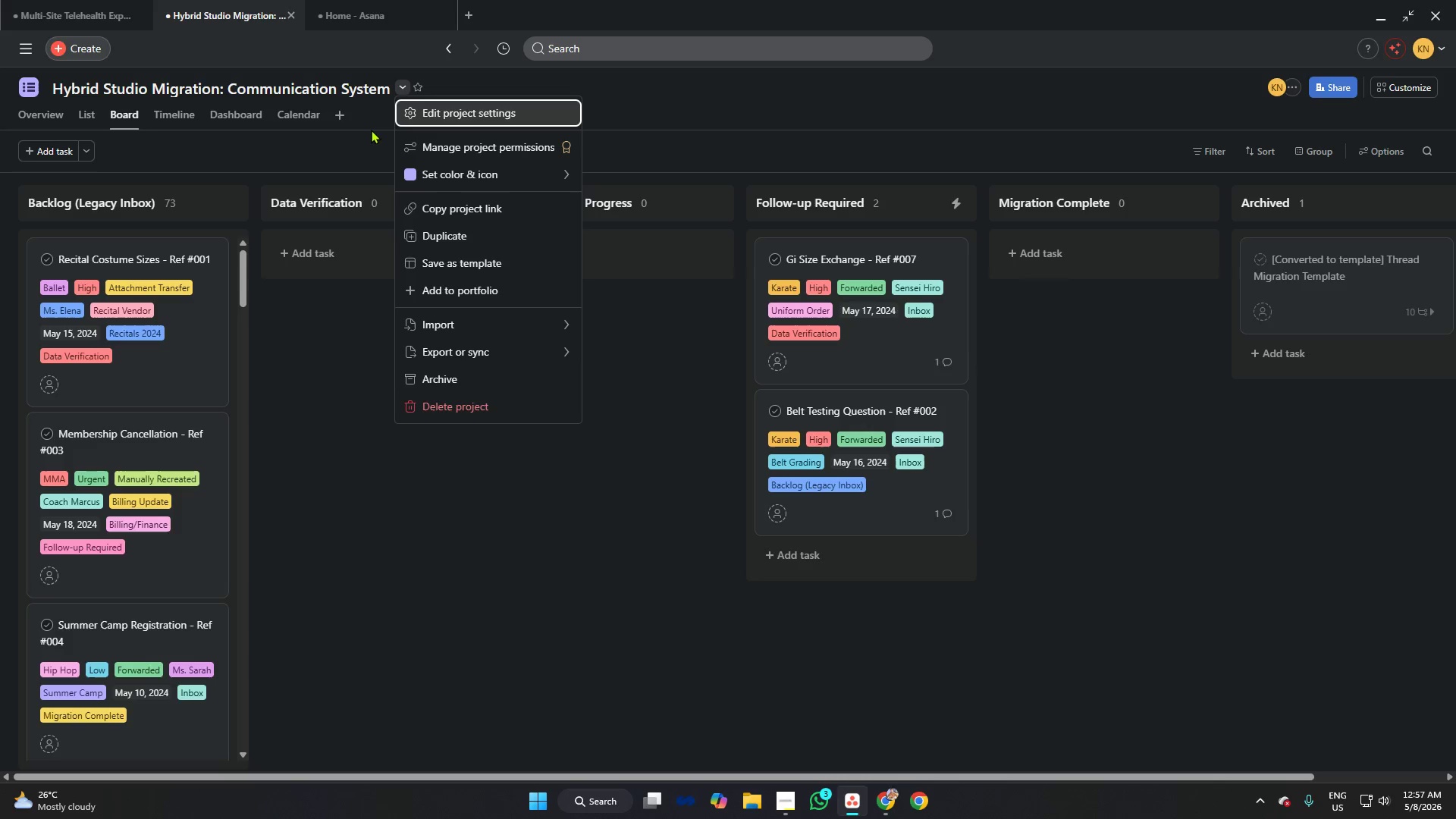 
mouse_move([500, 322])
 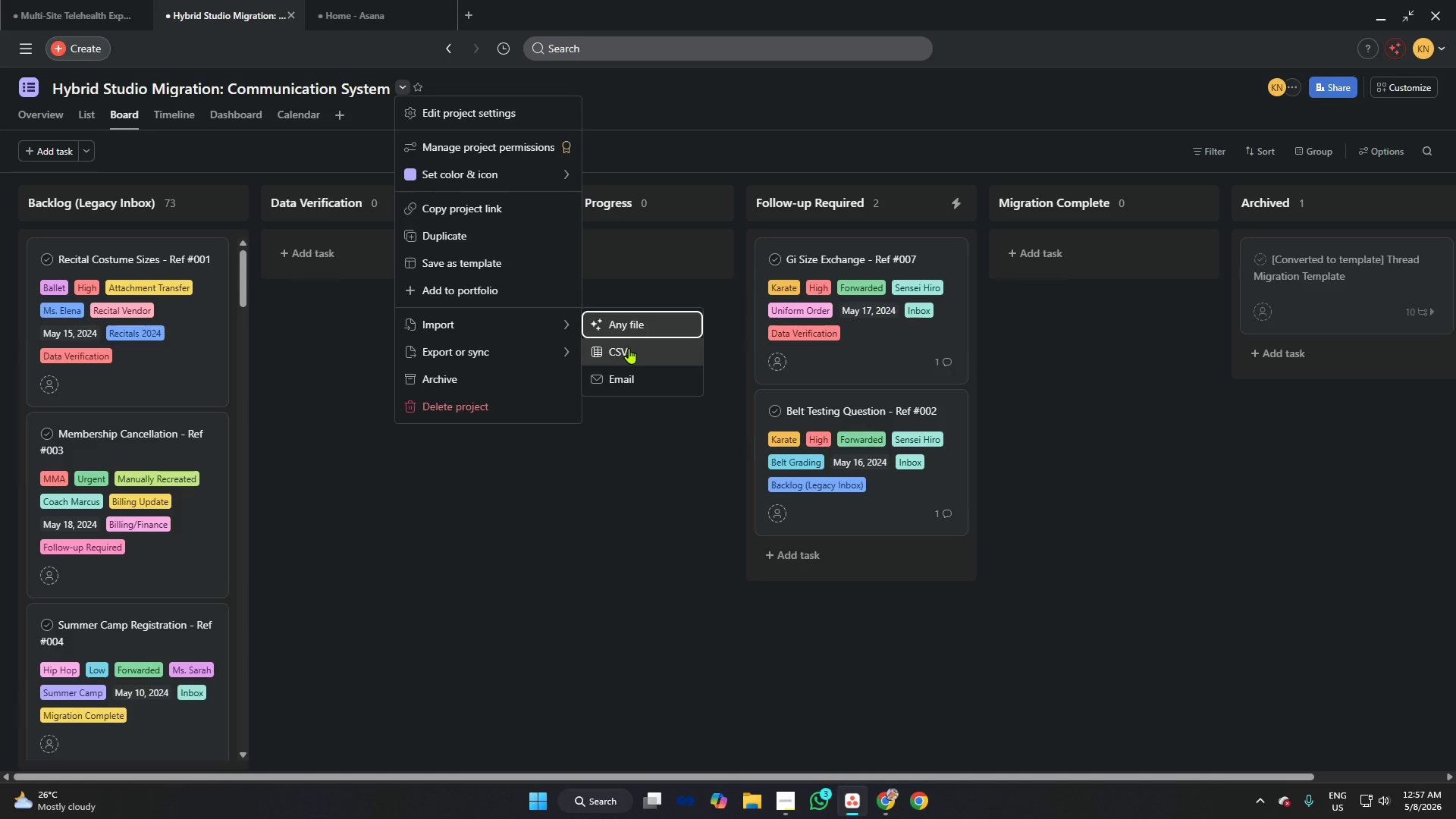 
left_click([629, 348])
 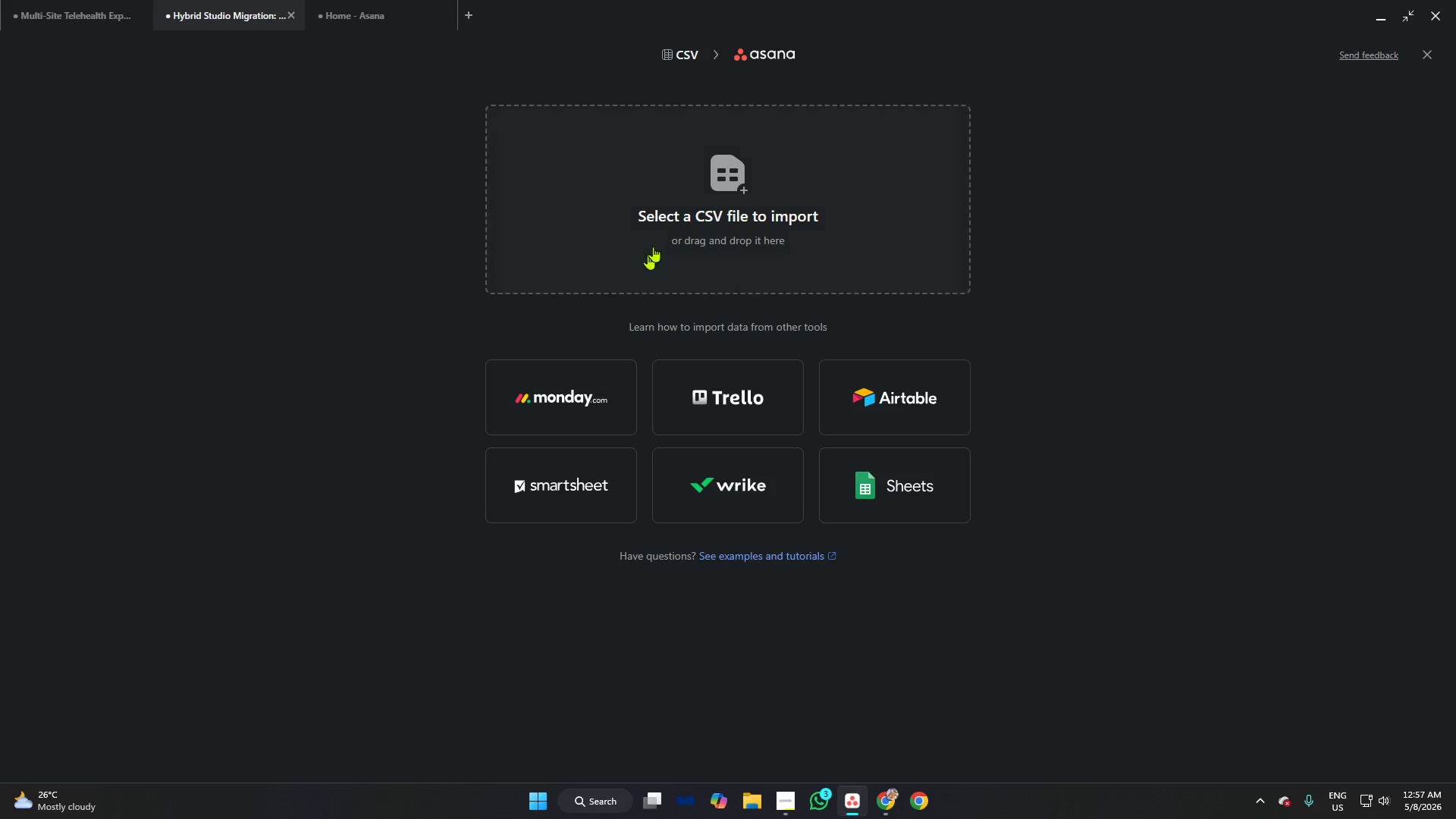 
left_click([663, 231])
 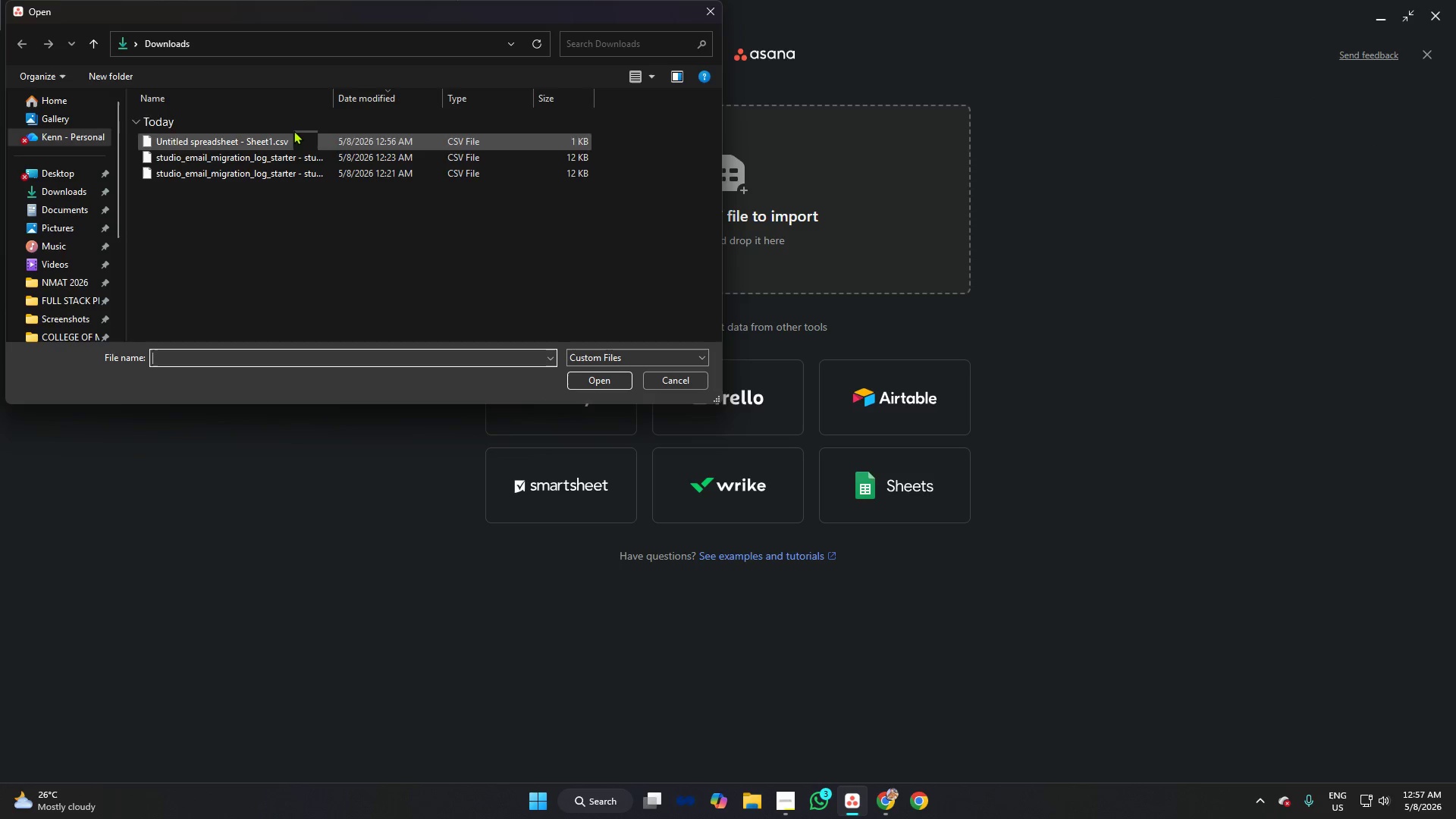 
left_click([296, 140])
 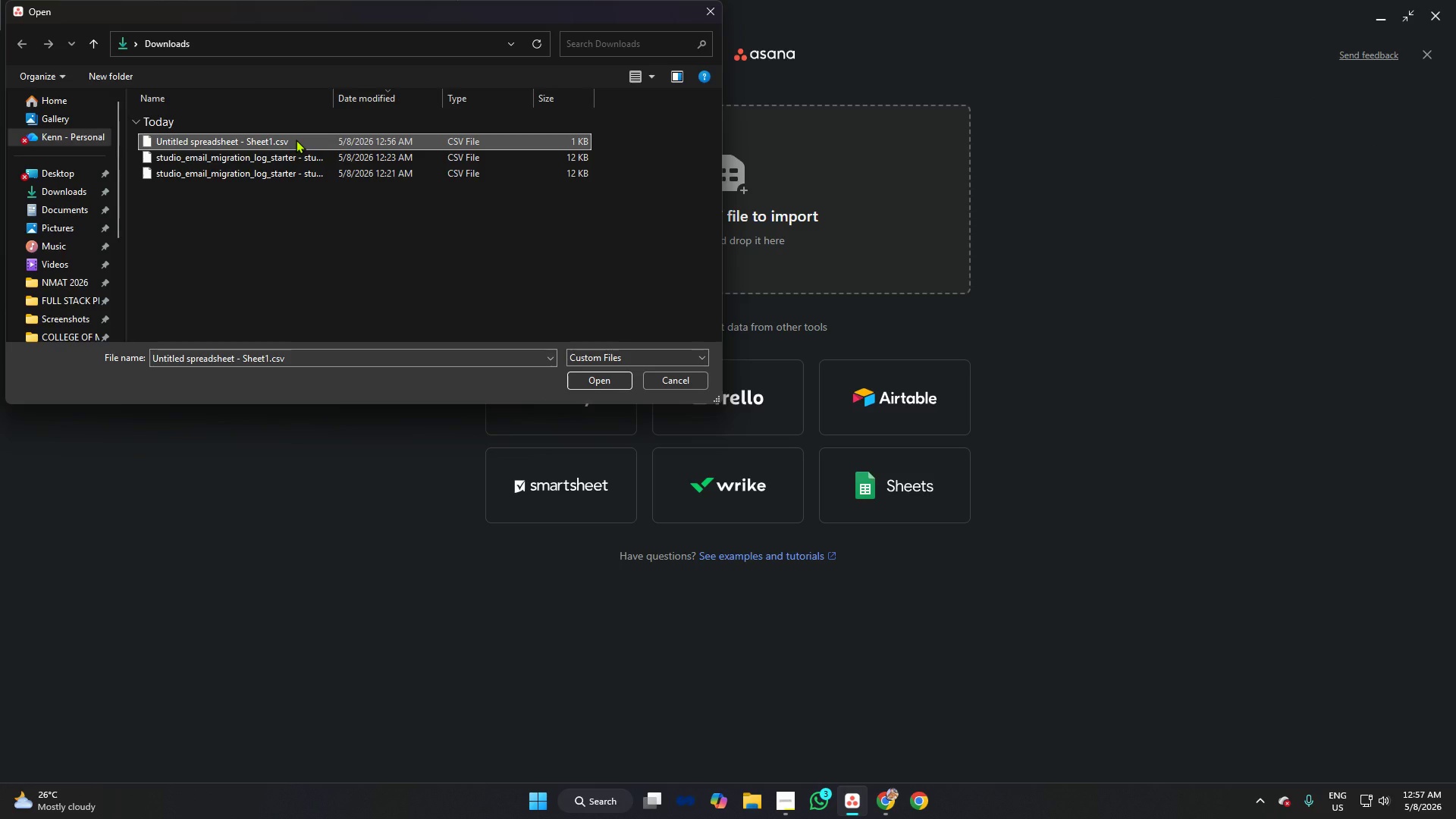 
key(Enter)
 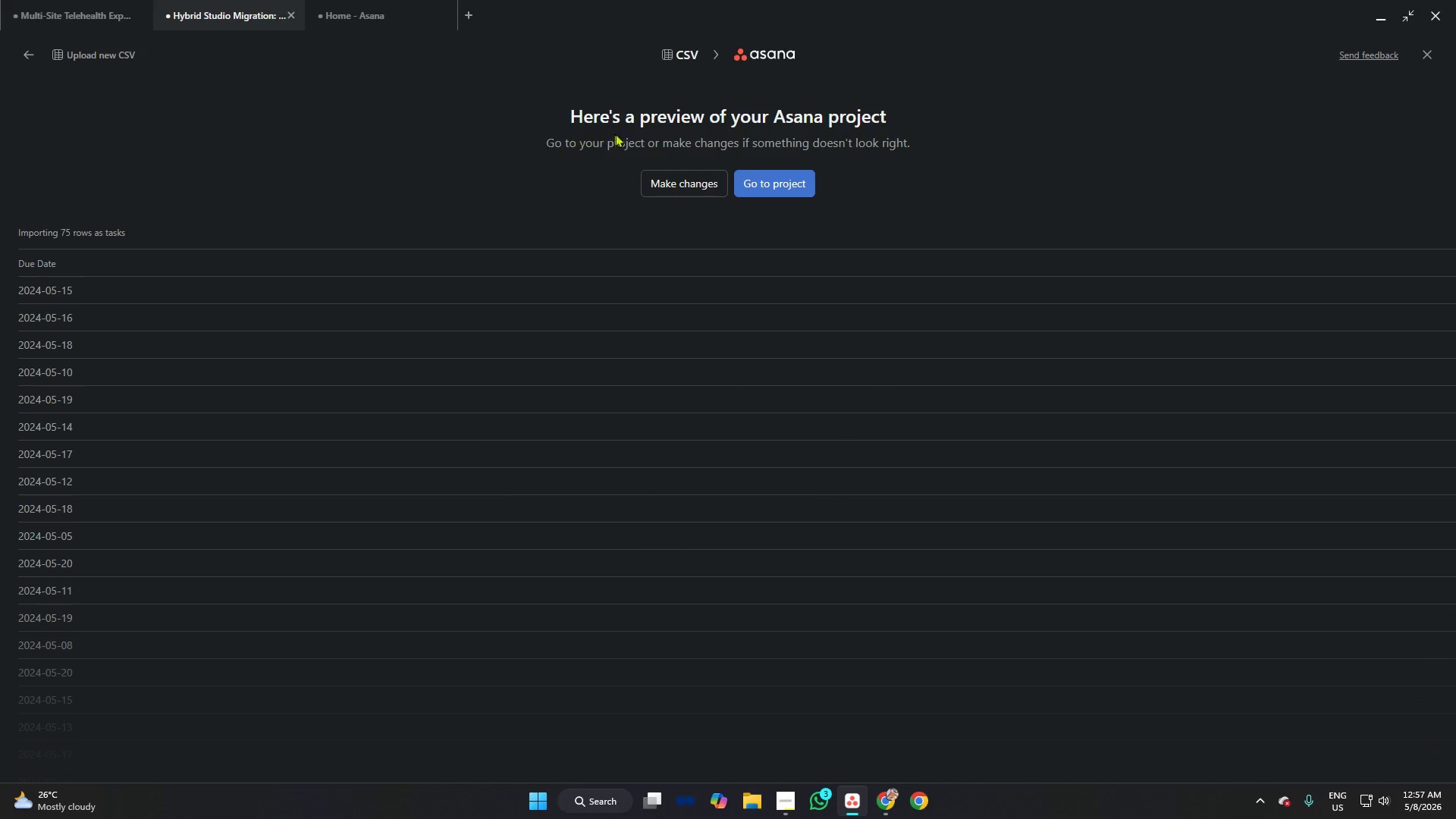 
left_click([764, 181])
 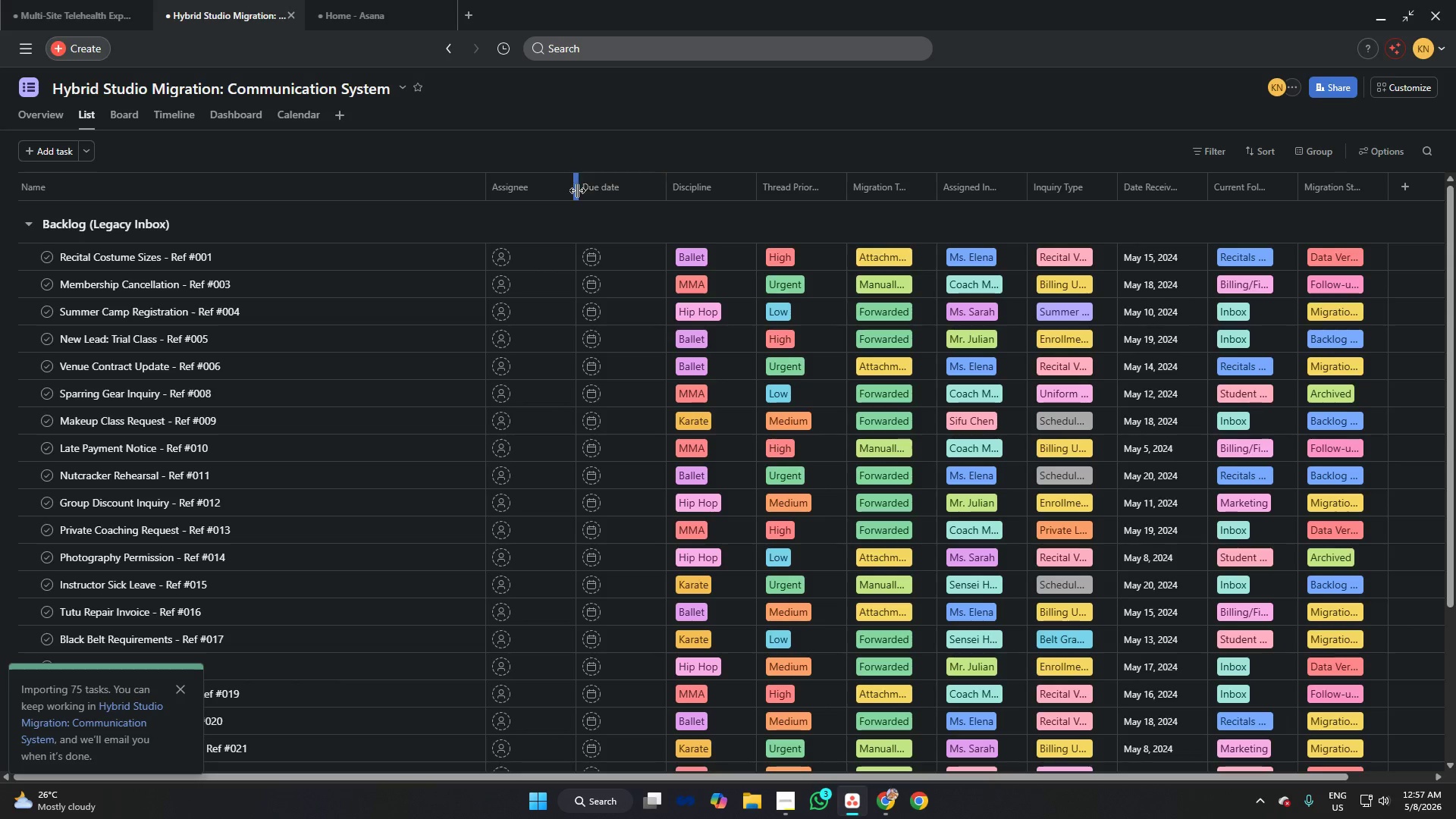 
left_click_drag(start_coordinate=[599, 180], to_coordinate=[1328, 178])
 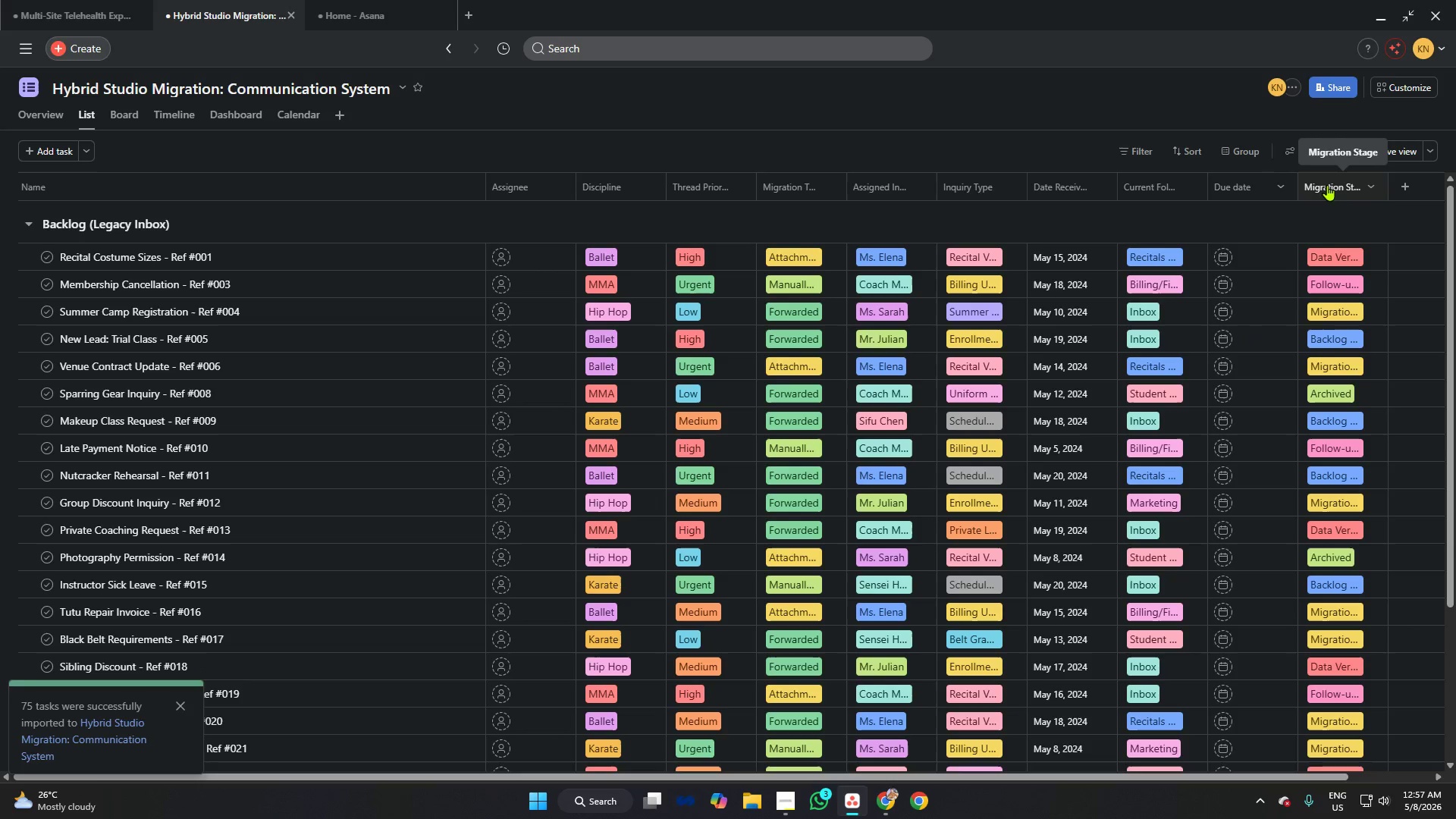 
left_click_drag(start_coordinate=[1327, 185], to_coordinate=[1225, 184])
 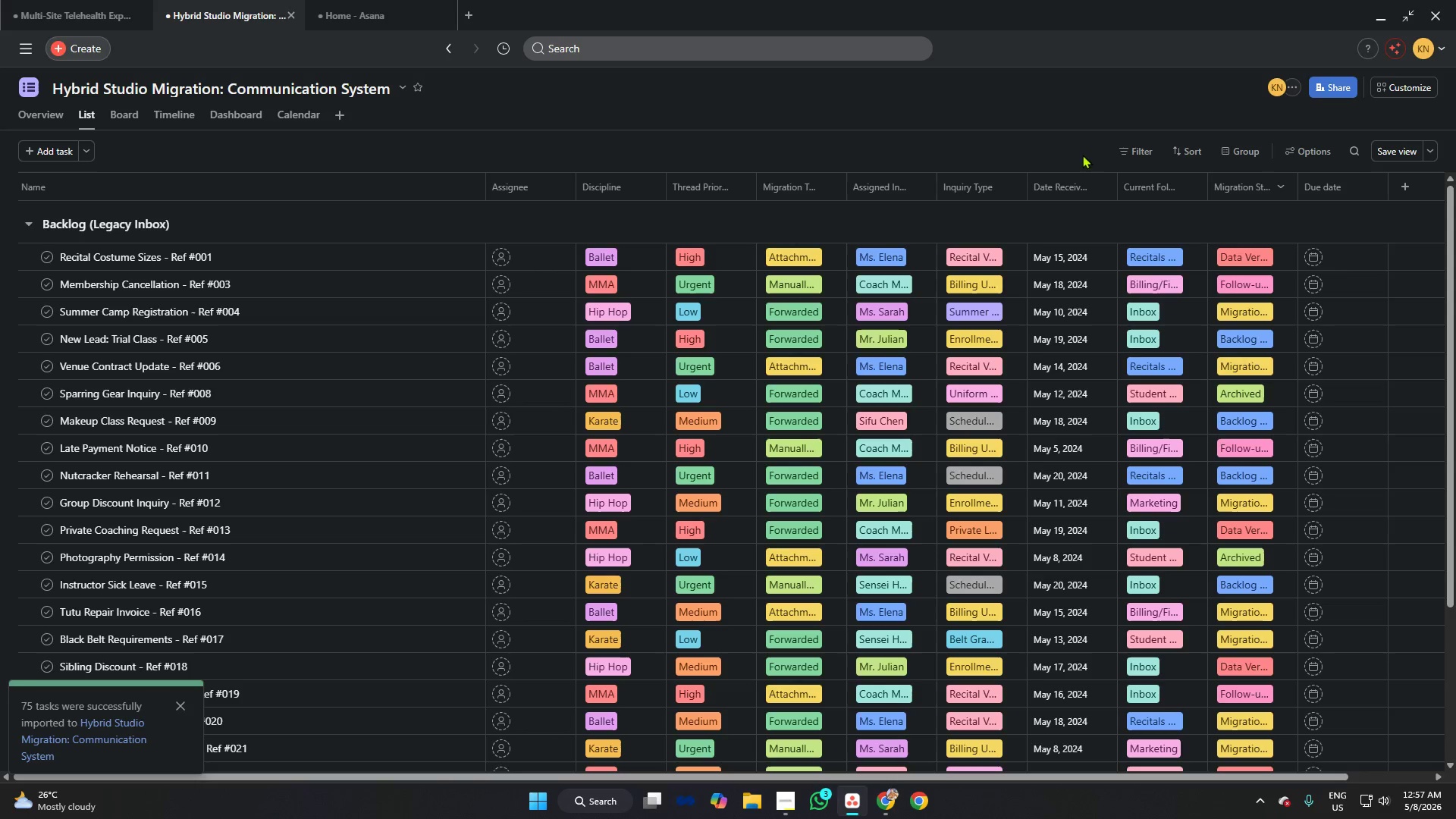 
scroll: coordinate [931, 267], scroll_direction: up, amount: 4.0
 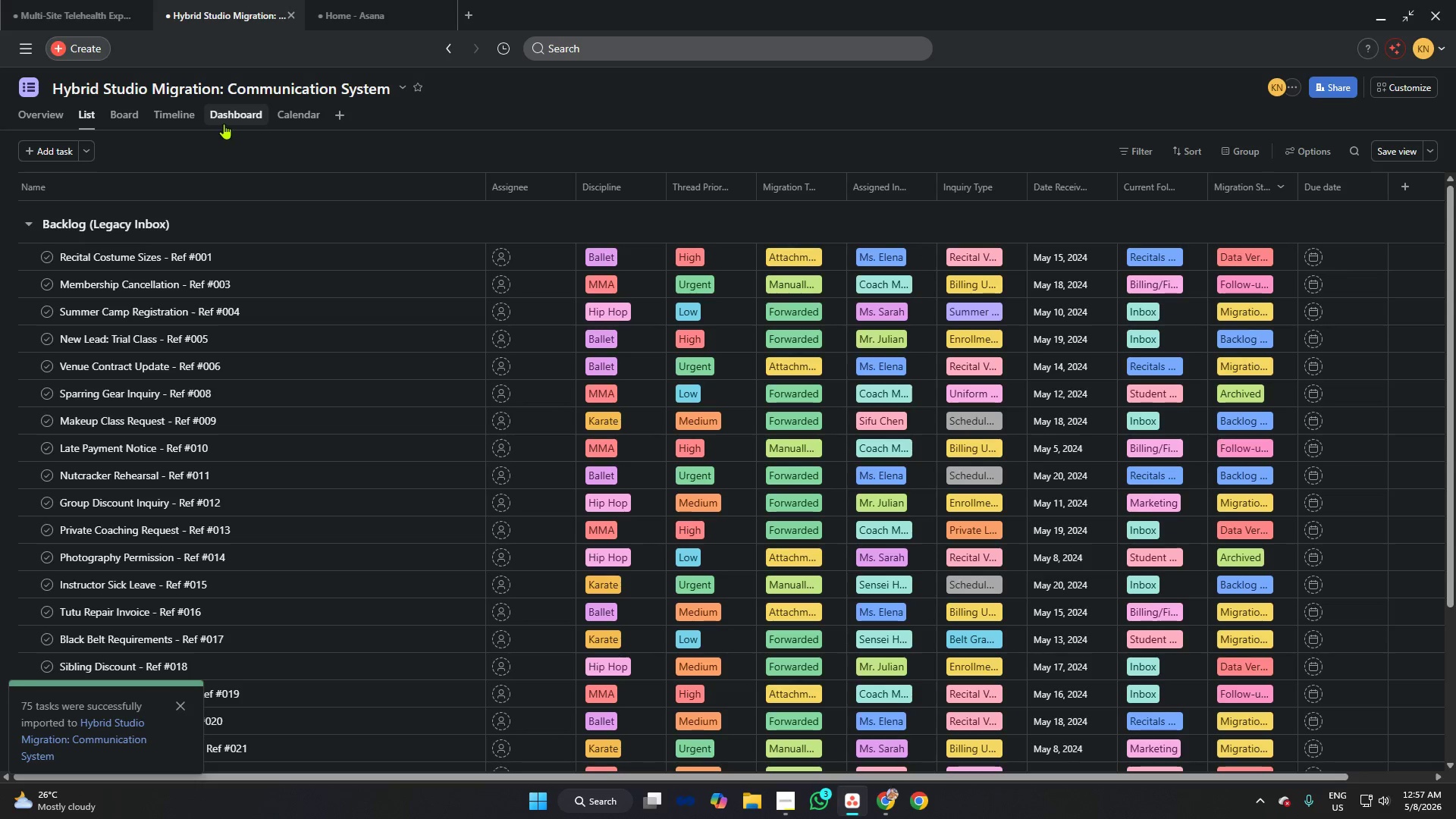 
left_click([137, 110])
 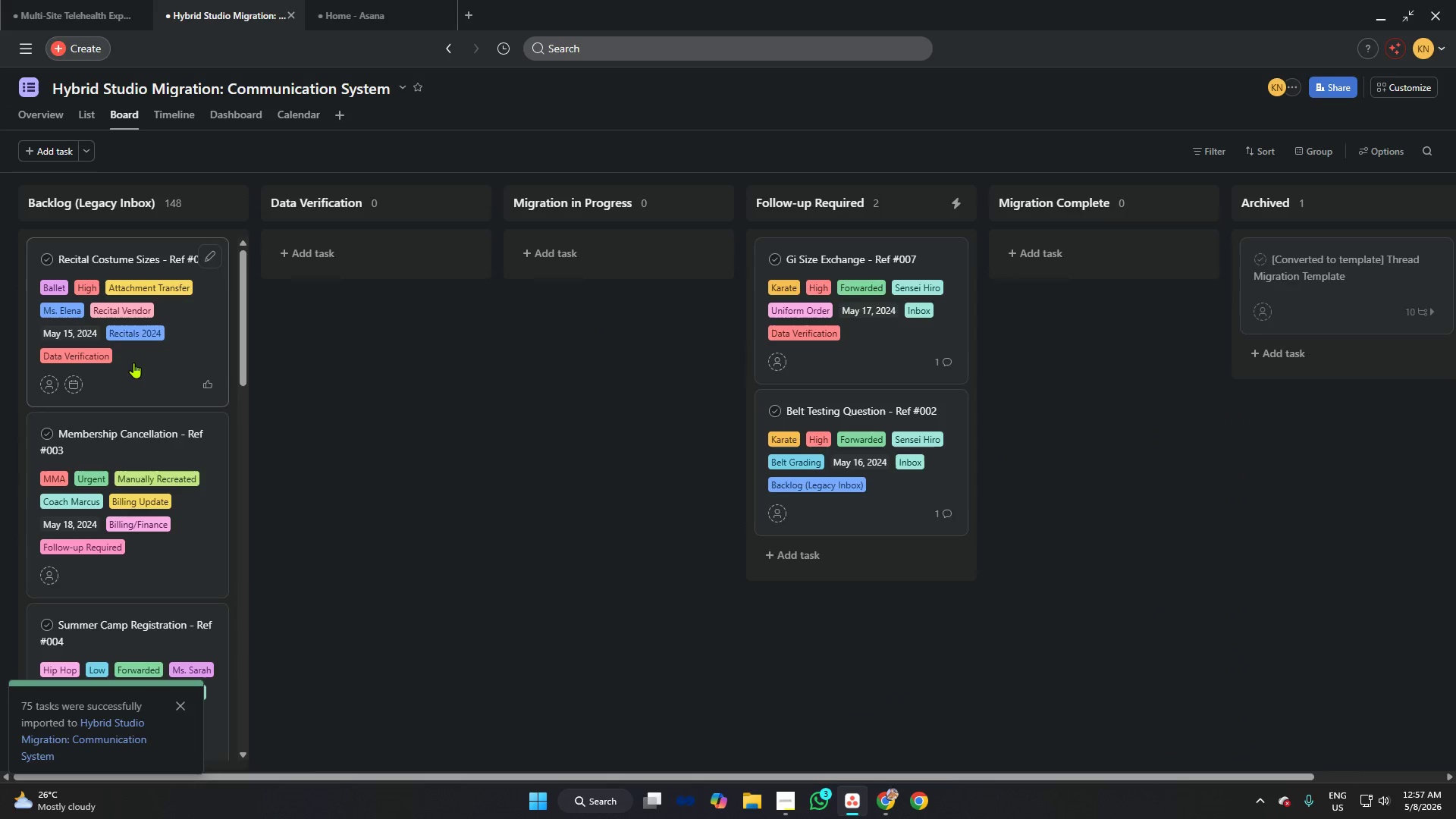 
wait(5.19)
 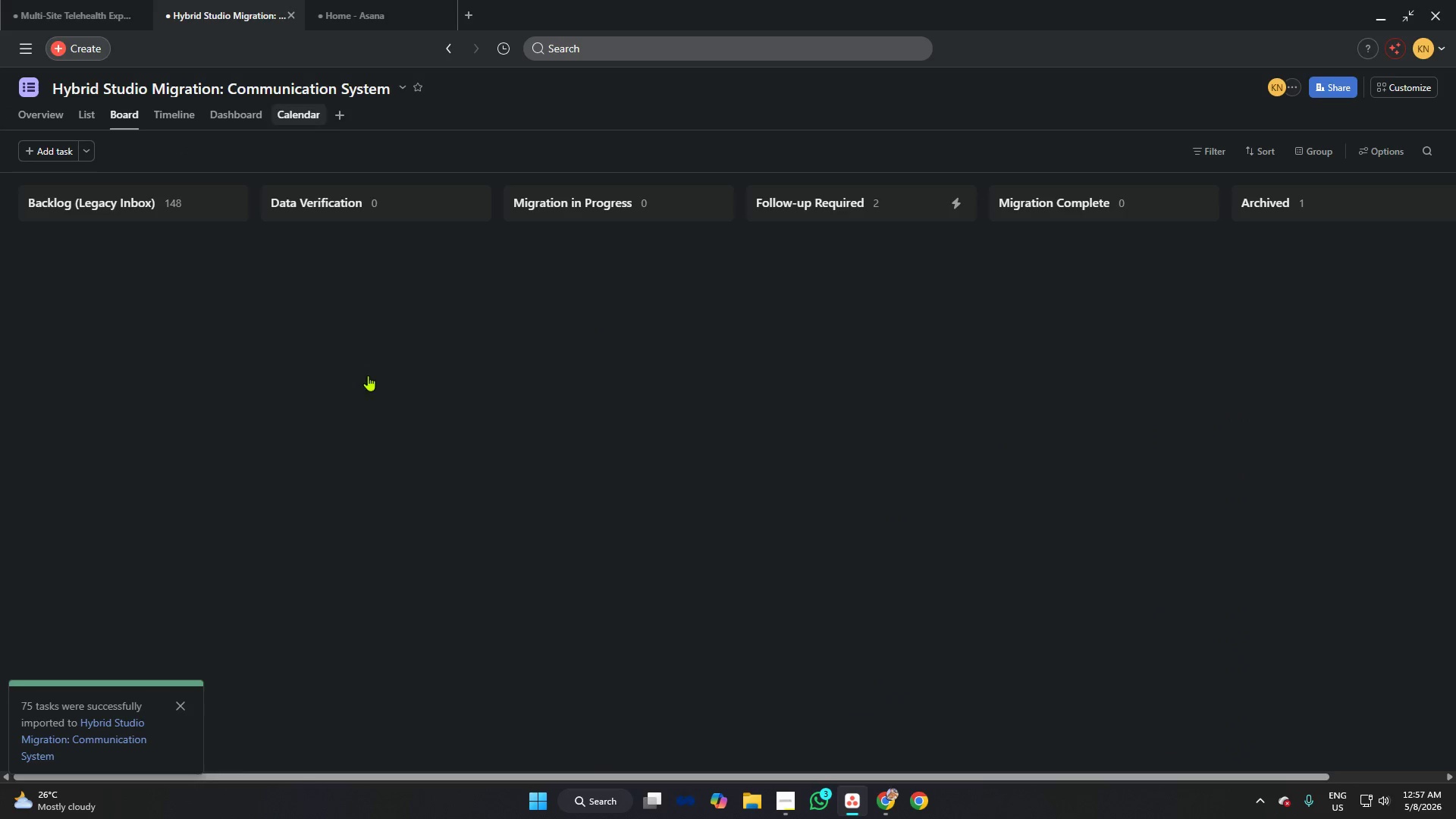 
left_click([74, 386])
 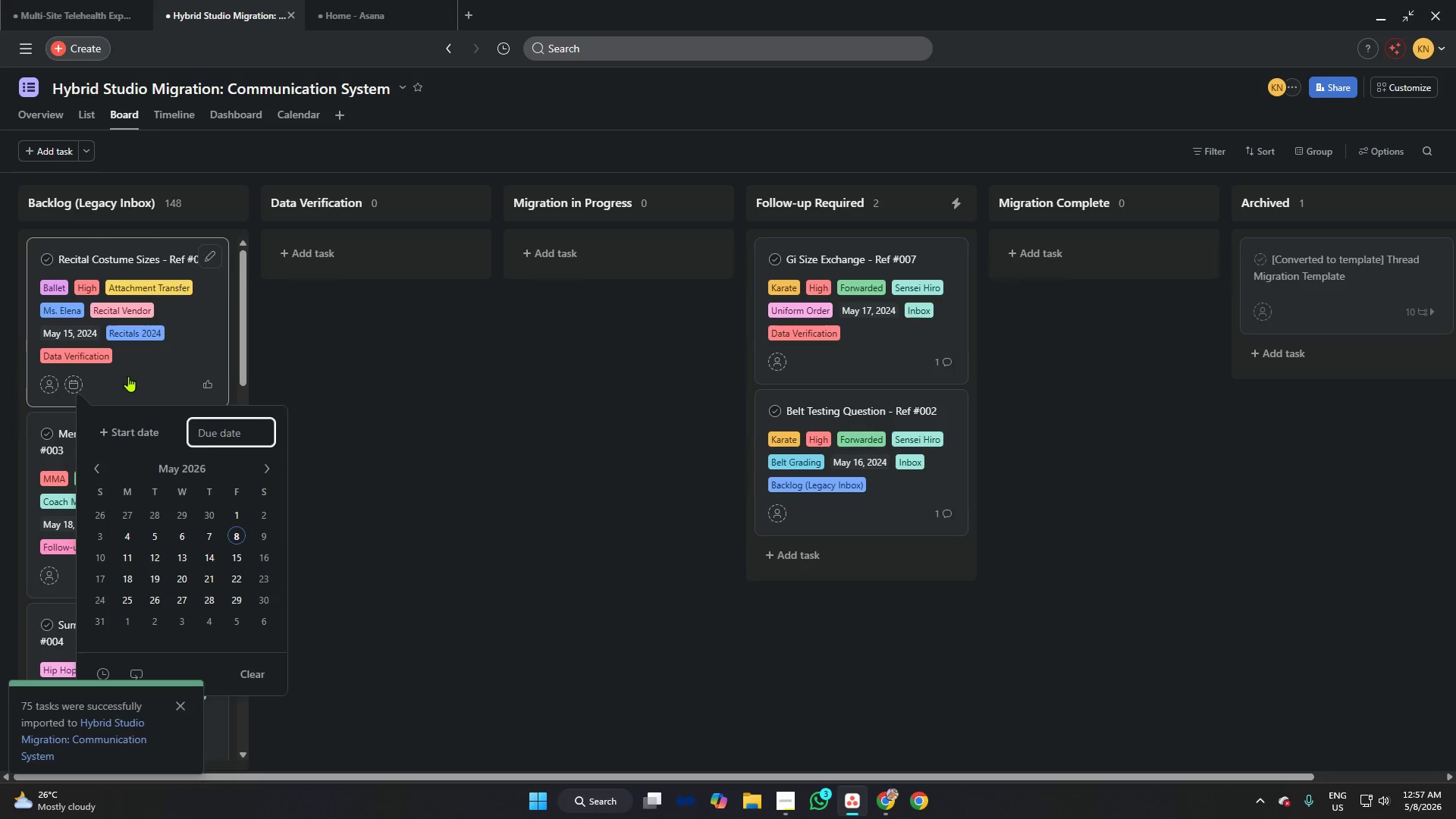 
left_click([129, 375])
 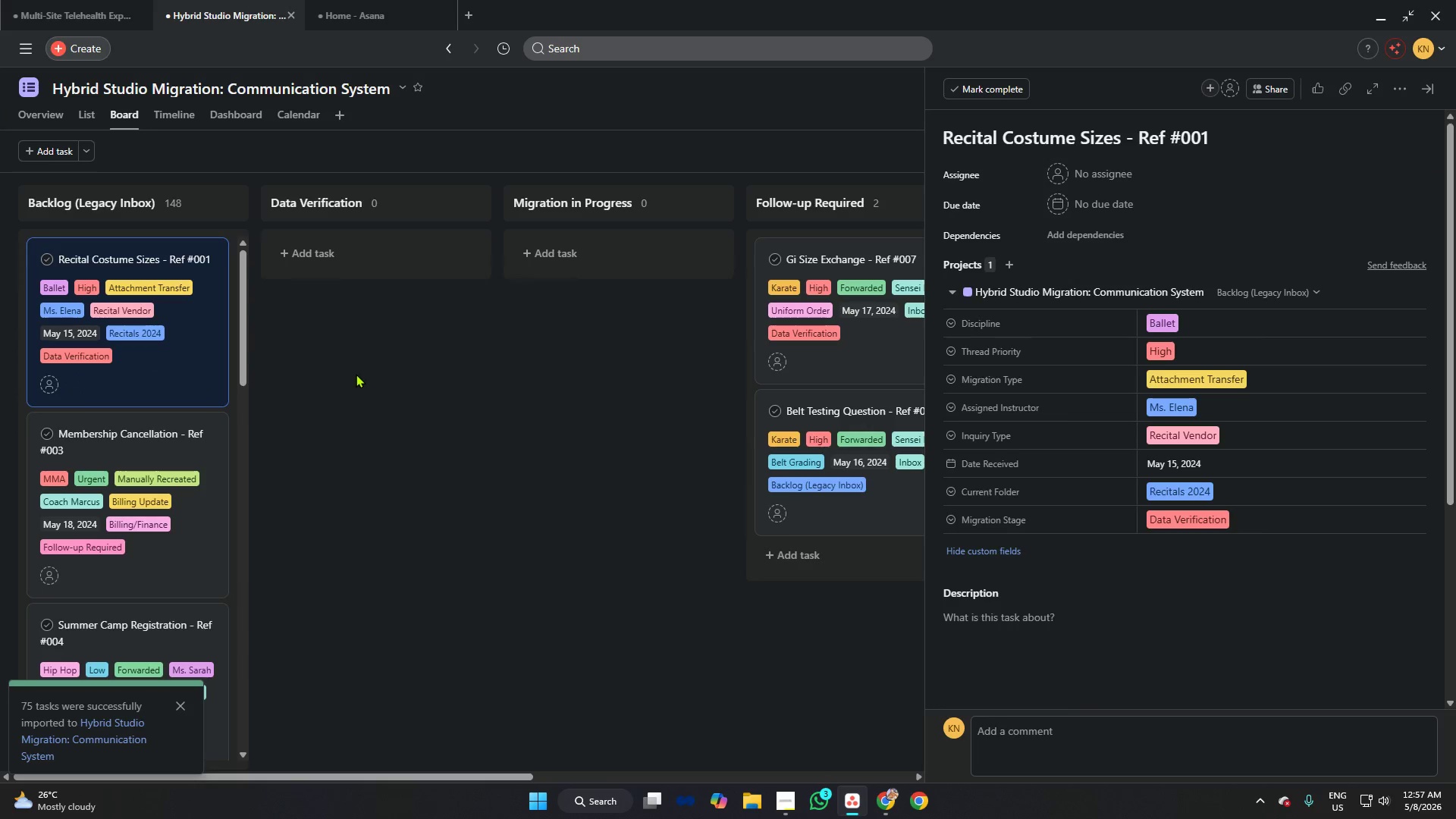 
left_click([356, 374])
 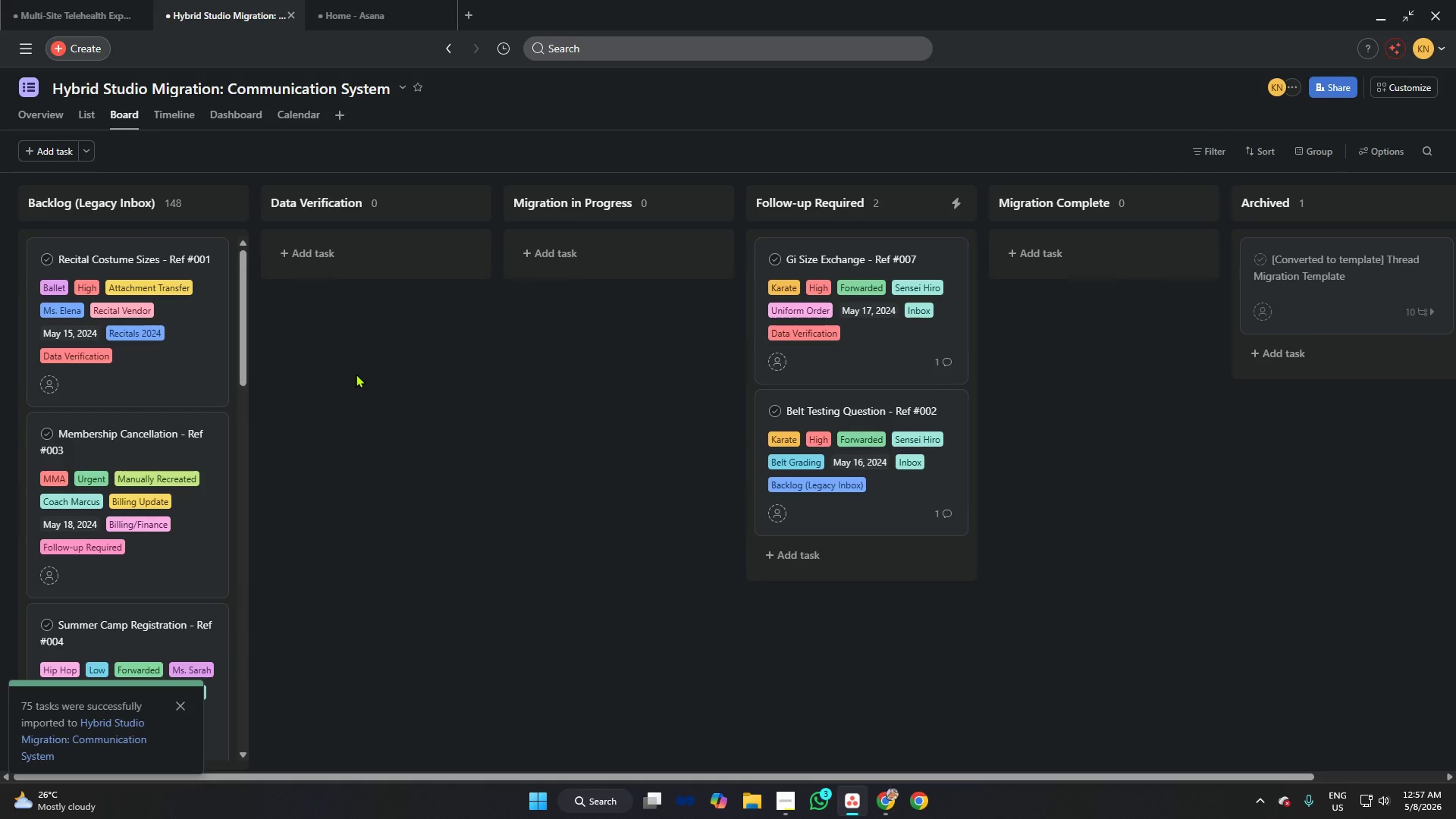 
left_click([356, 374])
 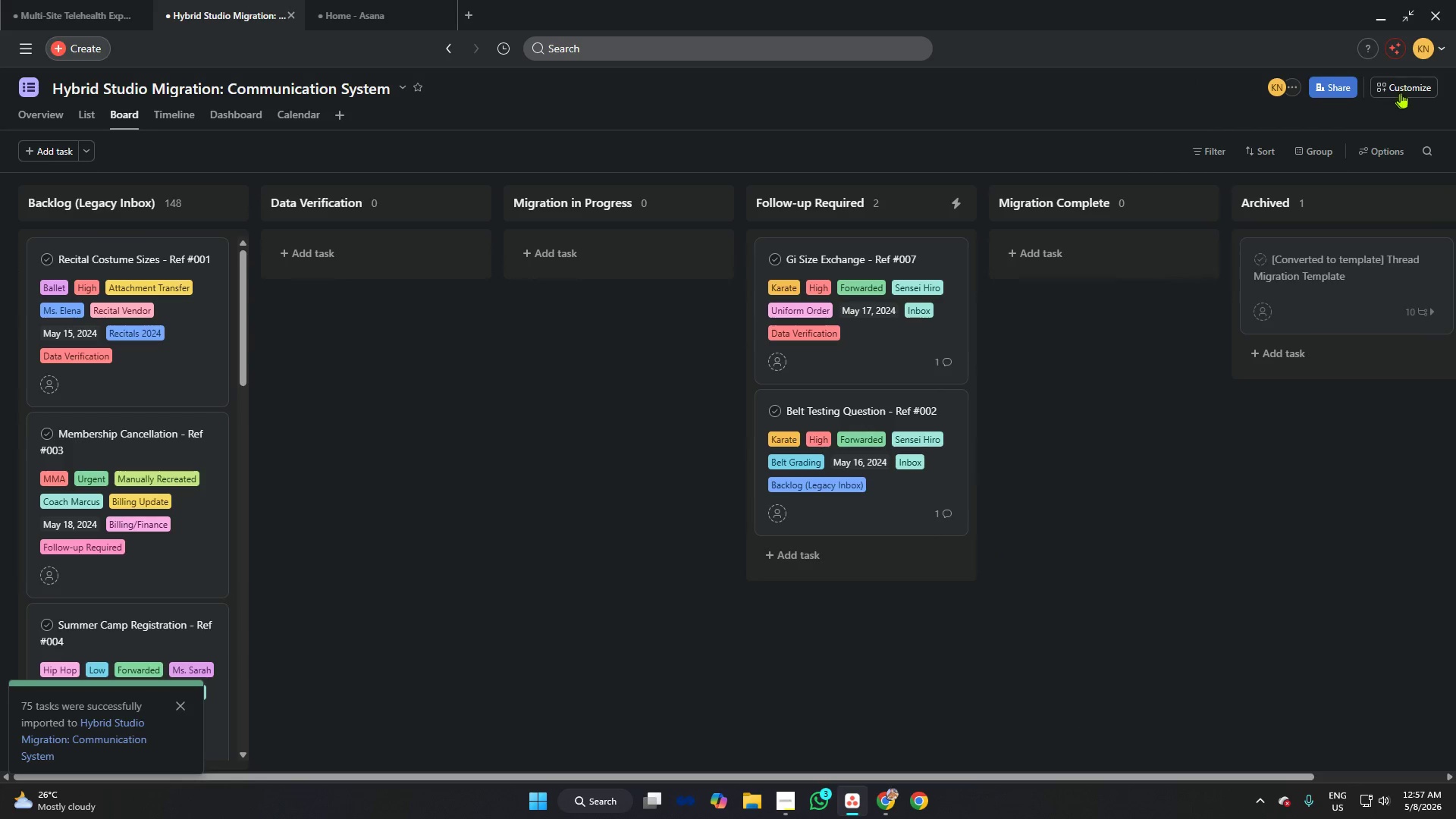 
left_click([1401, 90])
 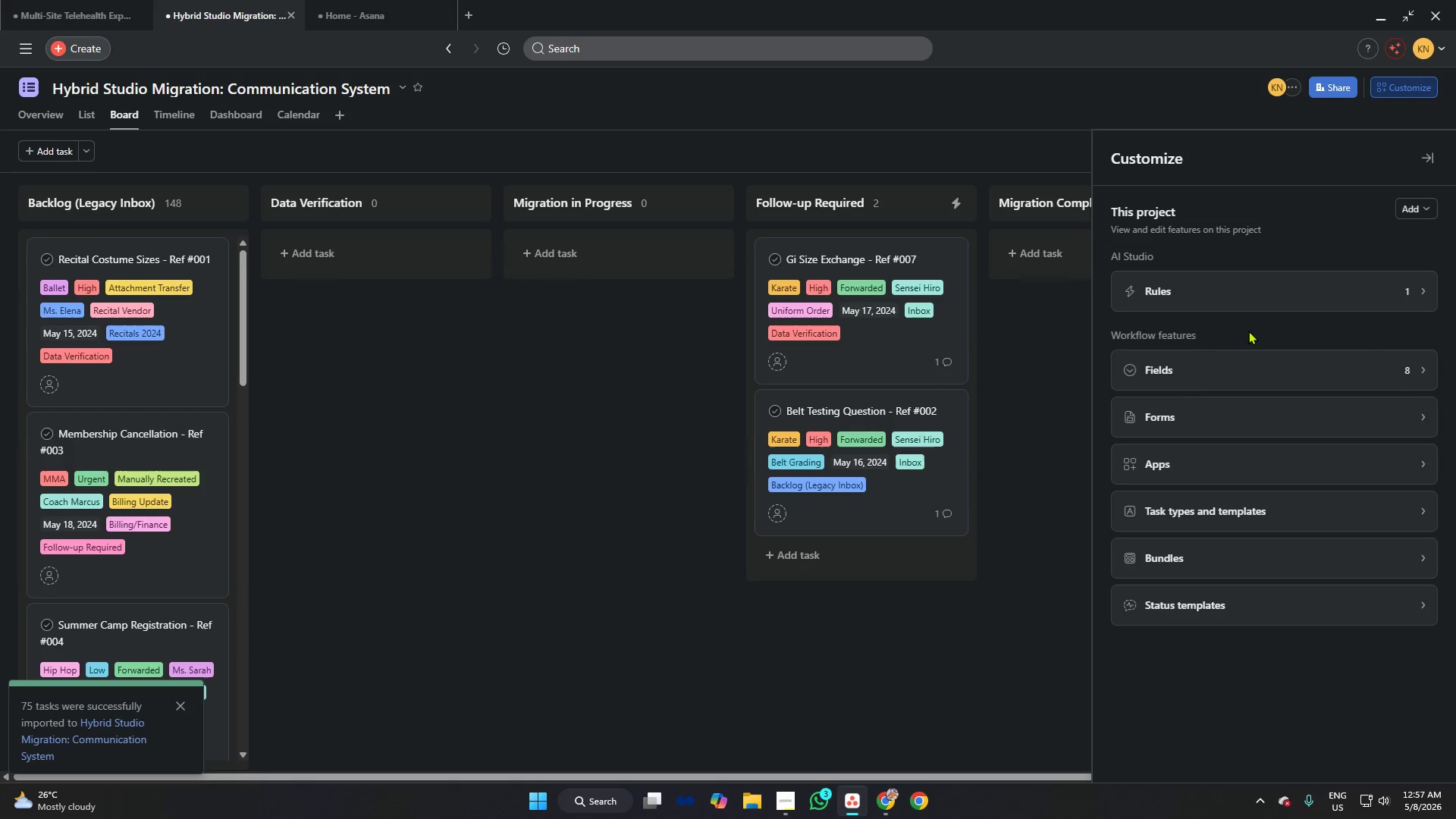 
left_click([1228, 351])
 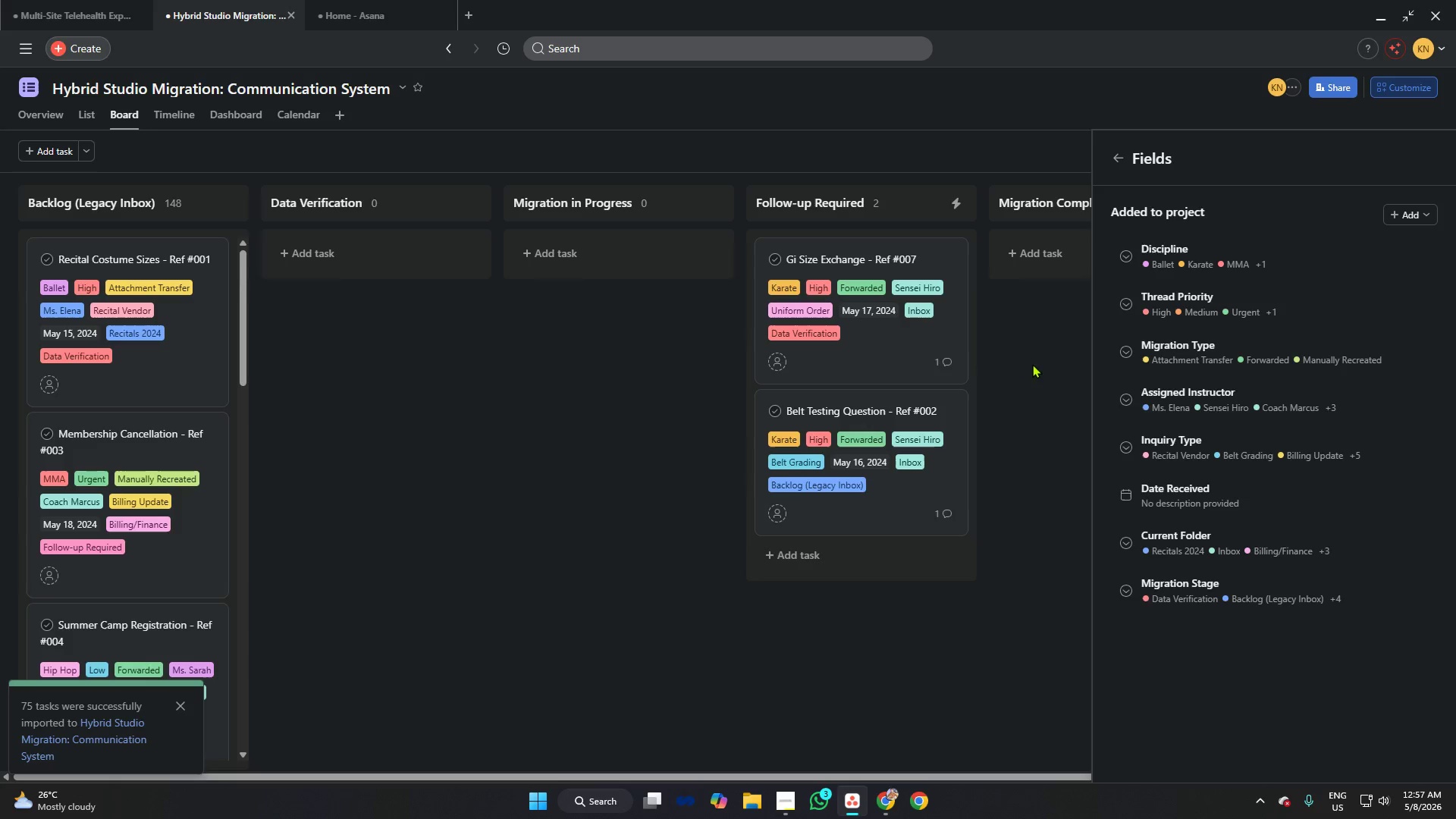 
left_click([1031, 363])
 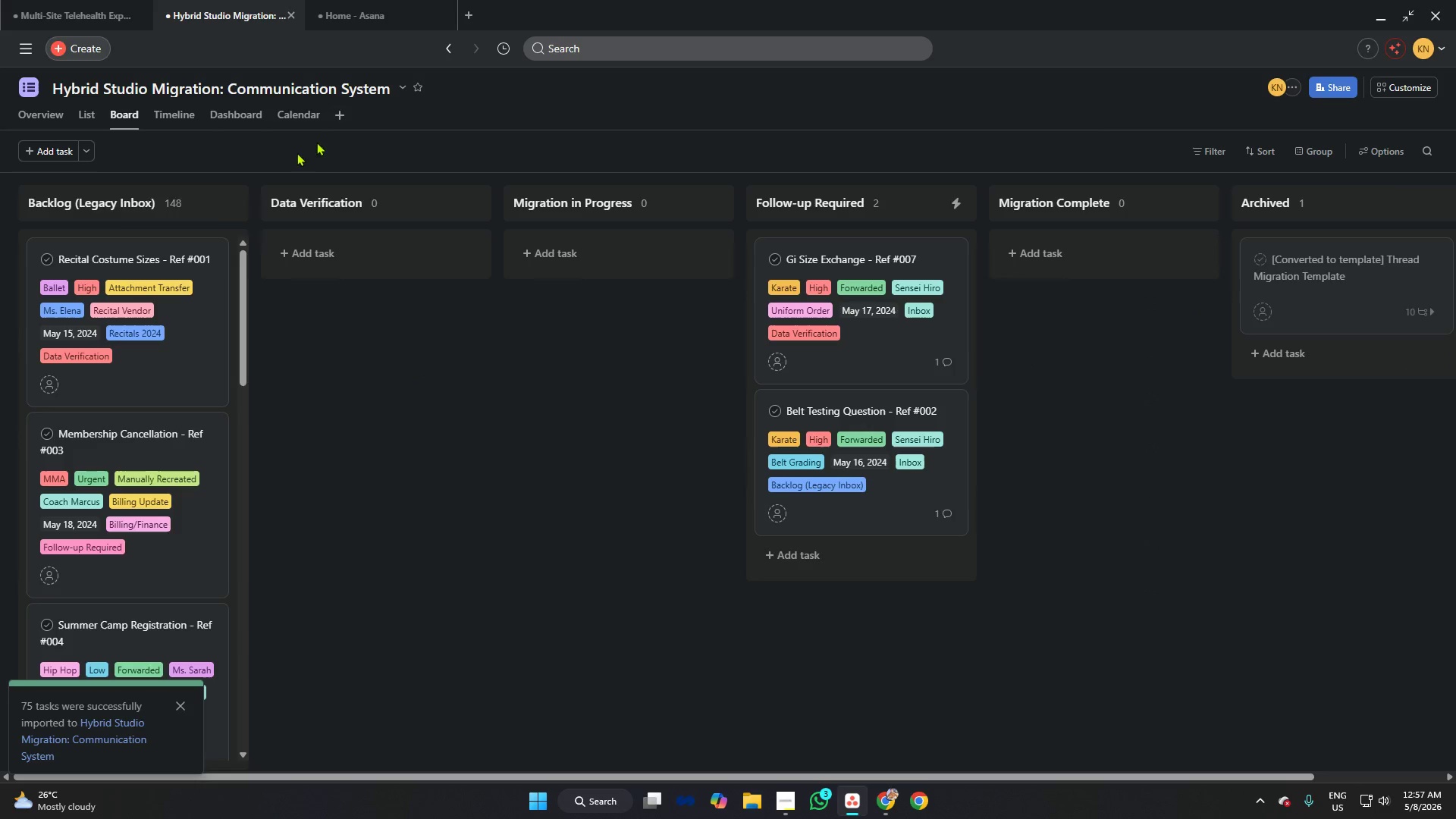 
scroll: coordinate [155, 287], scroll_direction: down, amount: 7.0
 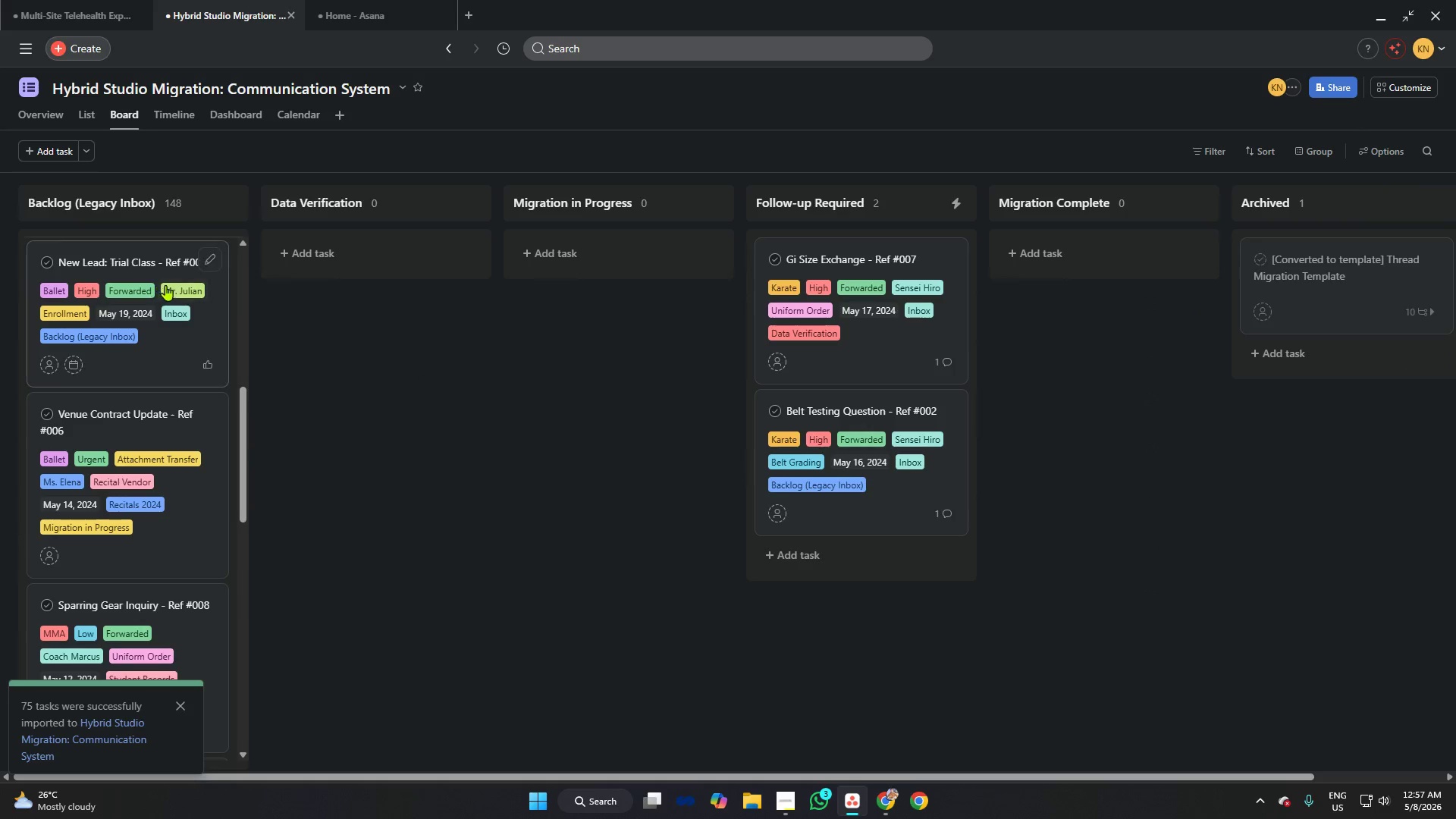 
scroll: coordinate [176, 281], scroll_direction: up, amount: 12.0
 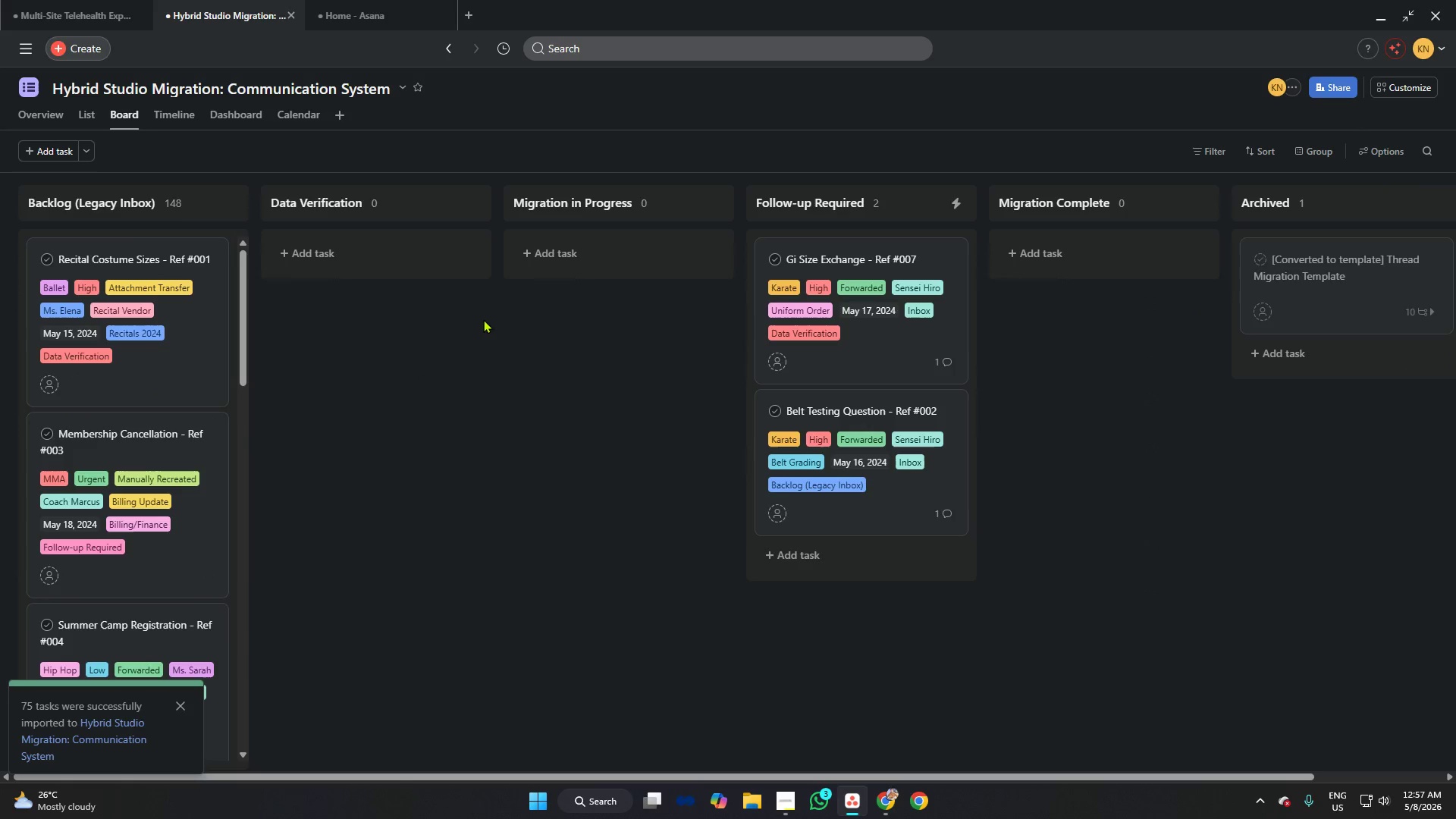 
left_click([463, 332])
 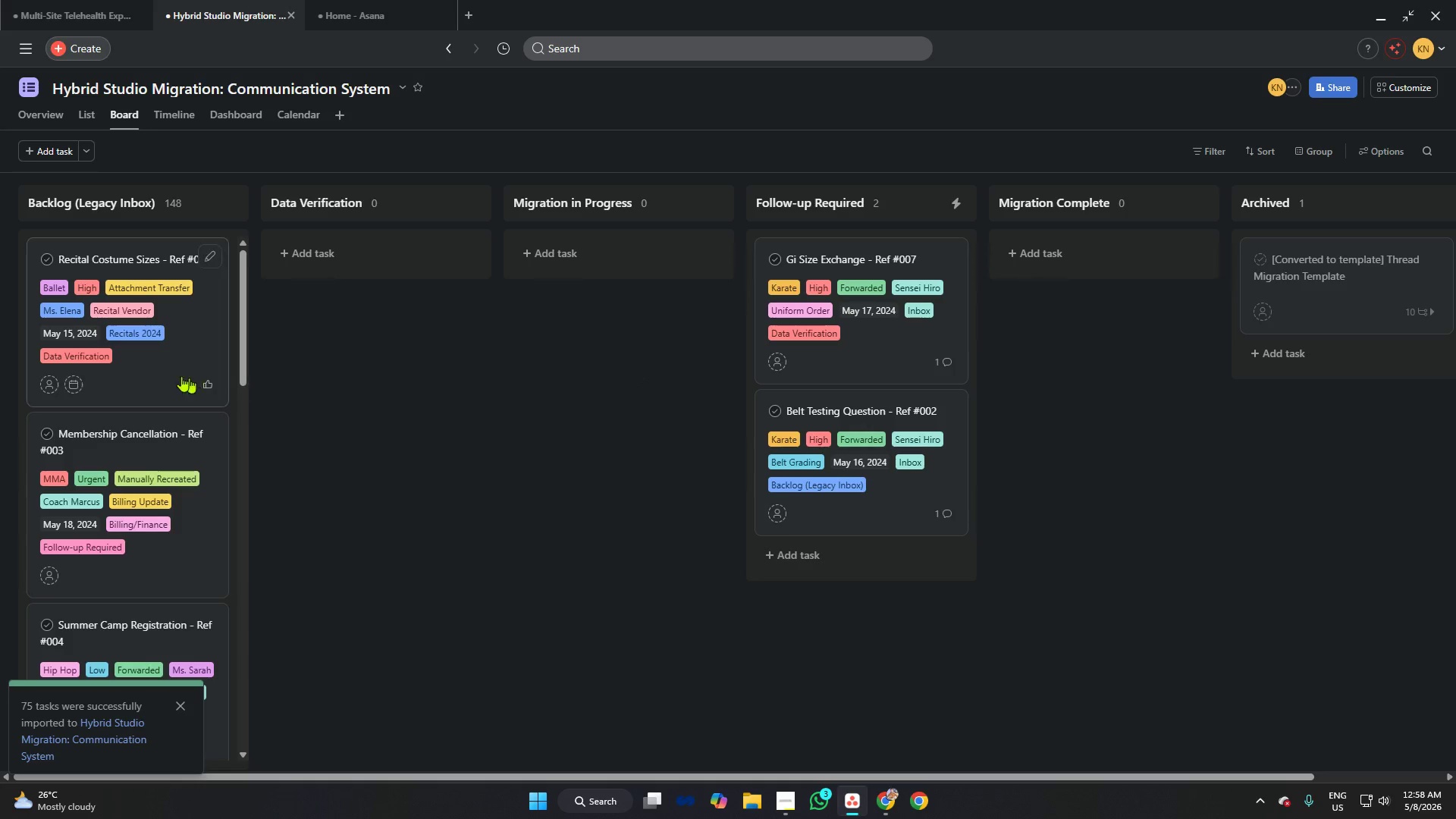 
left_click([79, 386])
 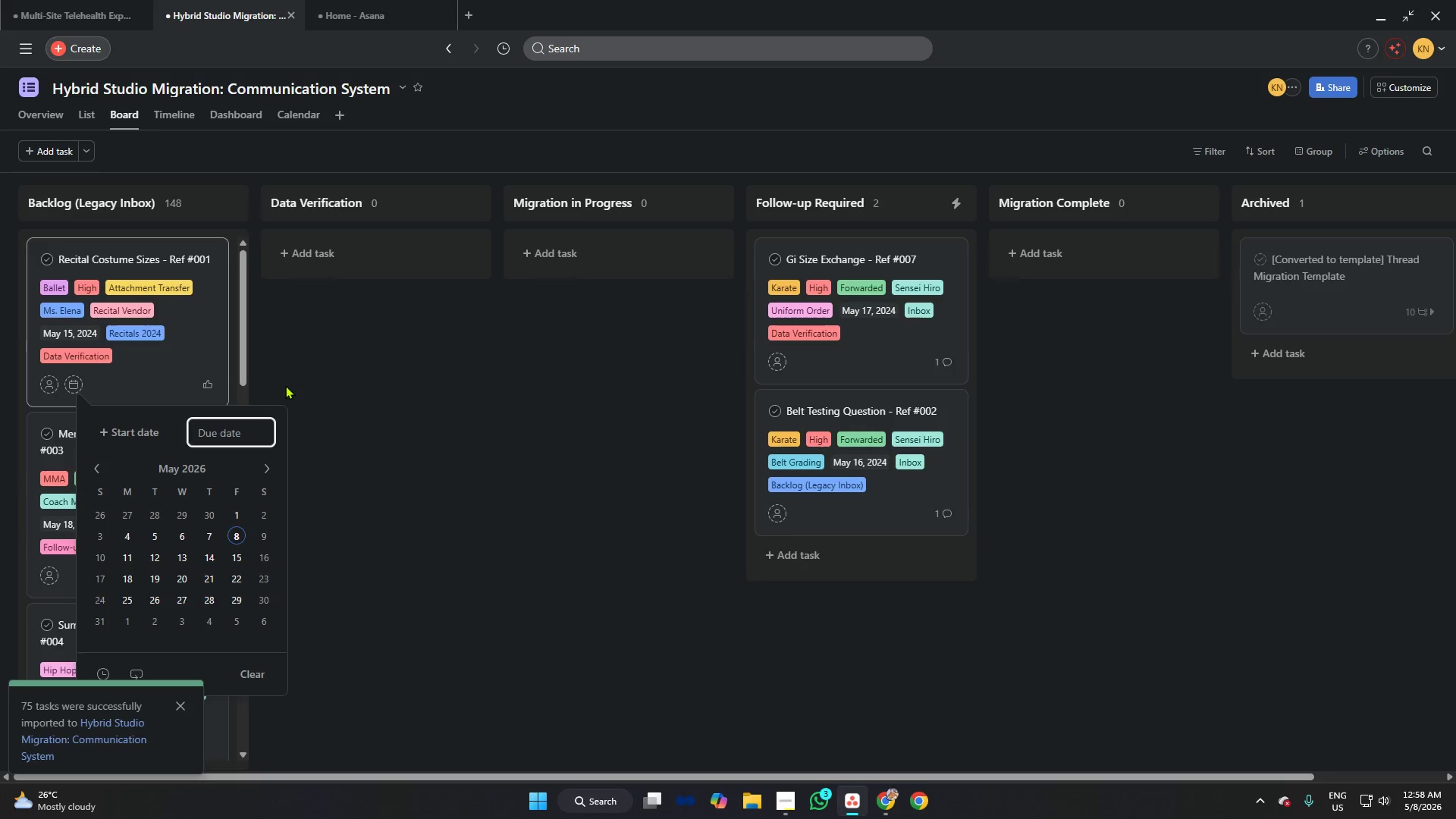 
left_click([285, 385])
 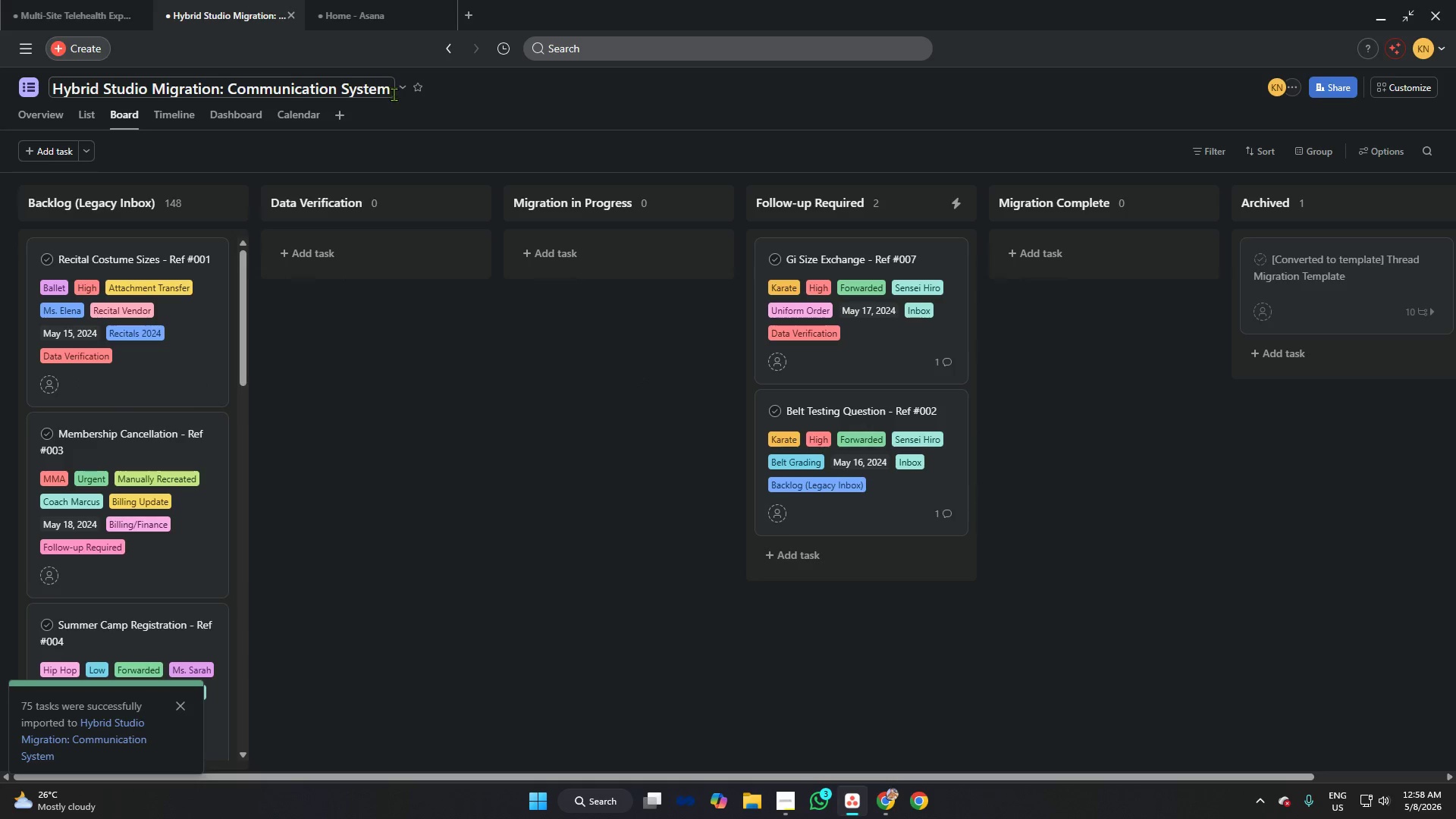 
left_click([401, 85])